 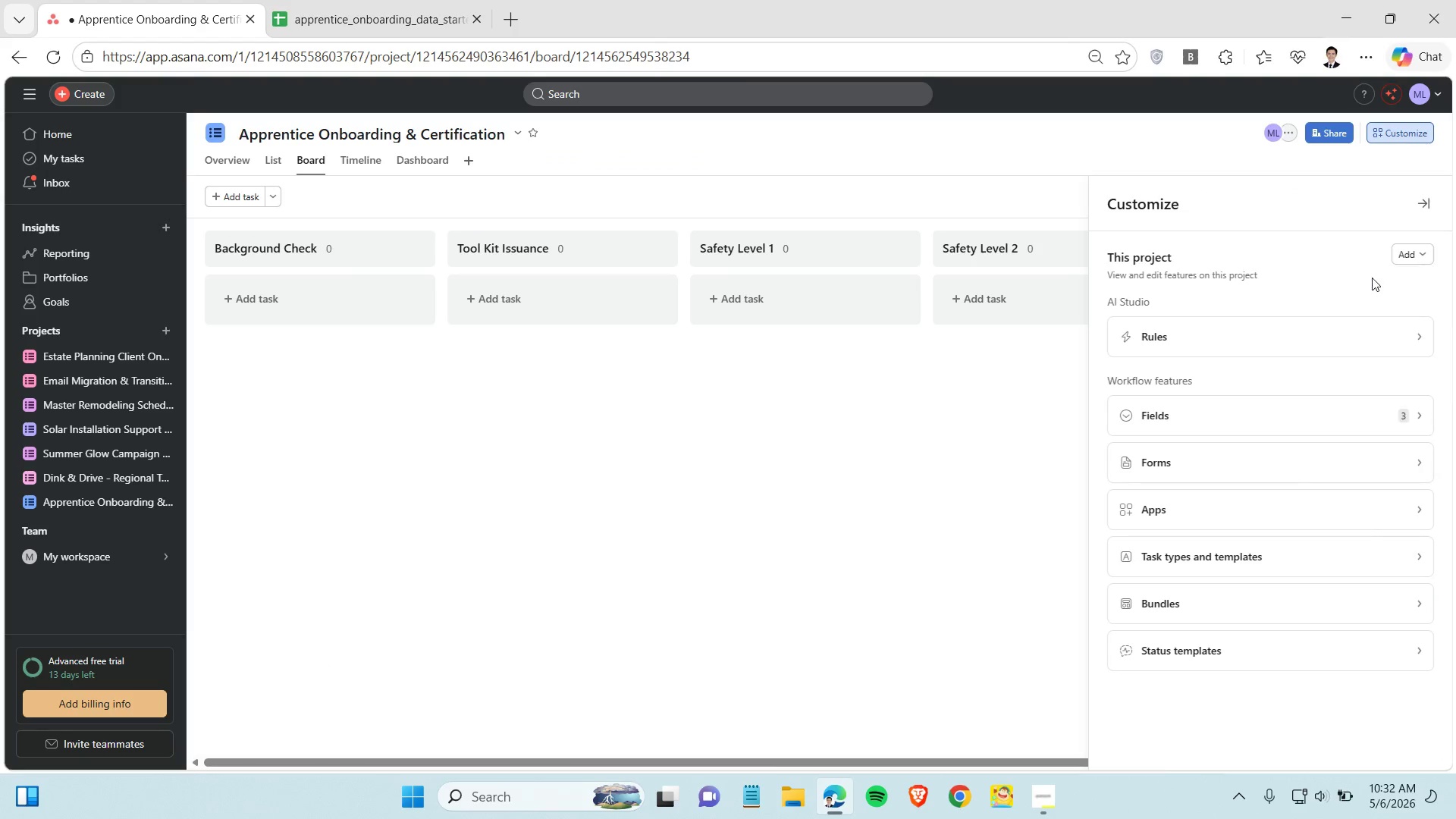 
left_click([650, 338])
 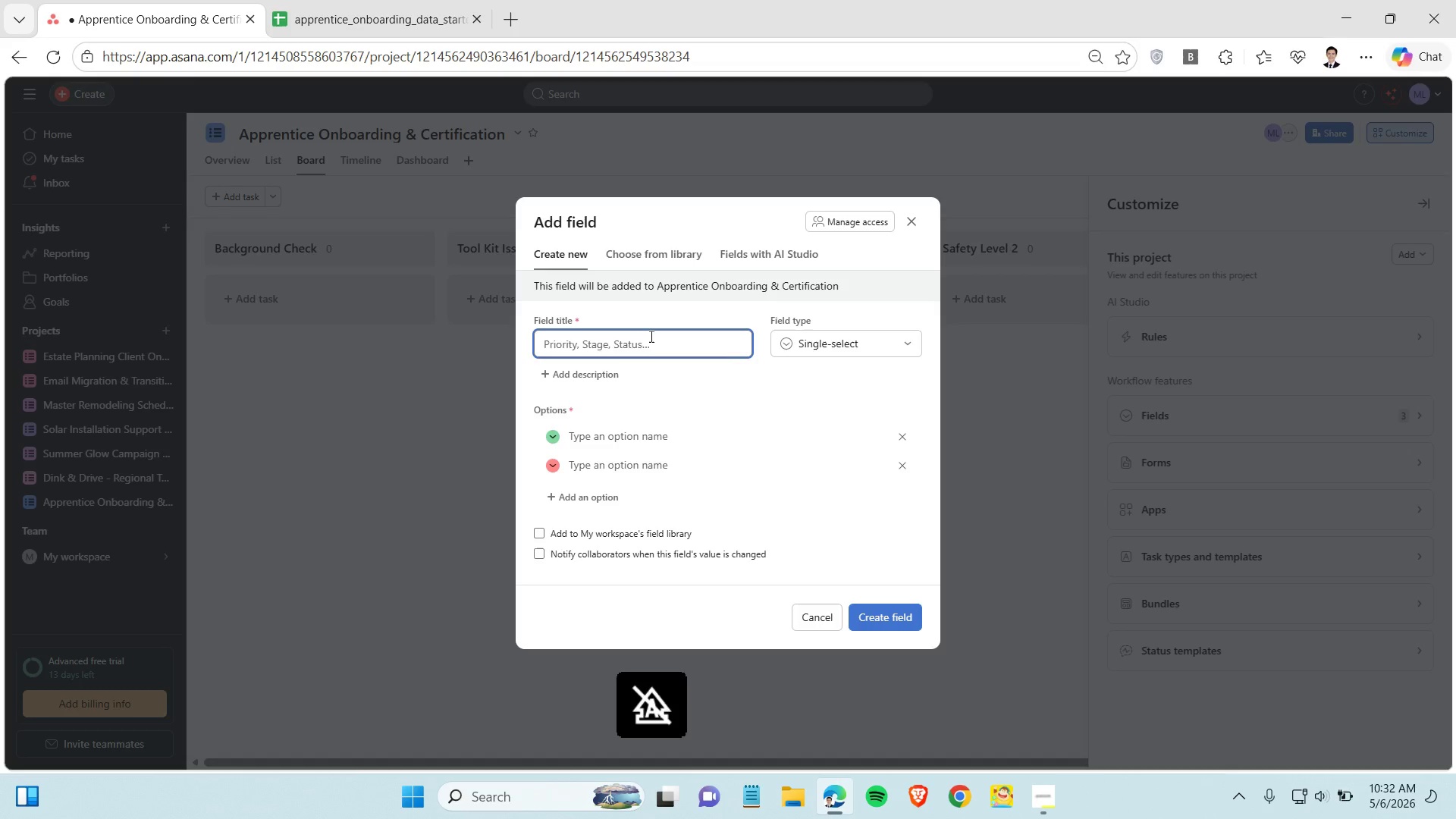 
type(cETII)
key(Backspace)
type(FICATIONCertification Progress)
 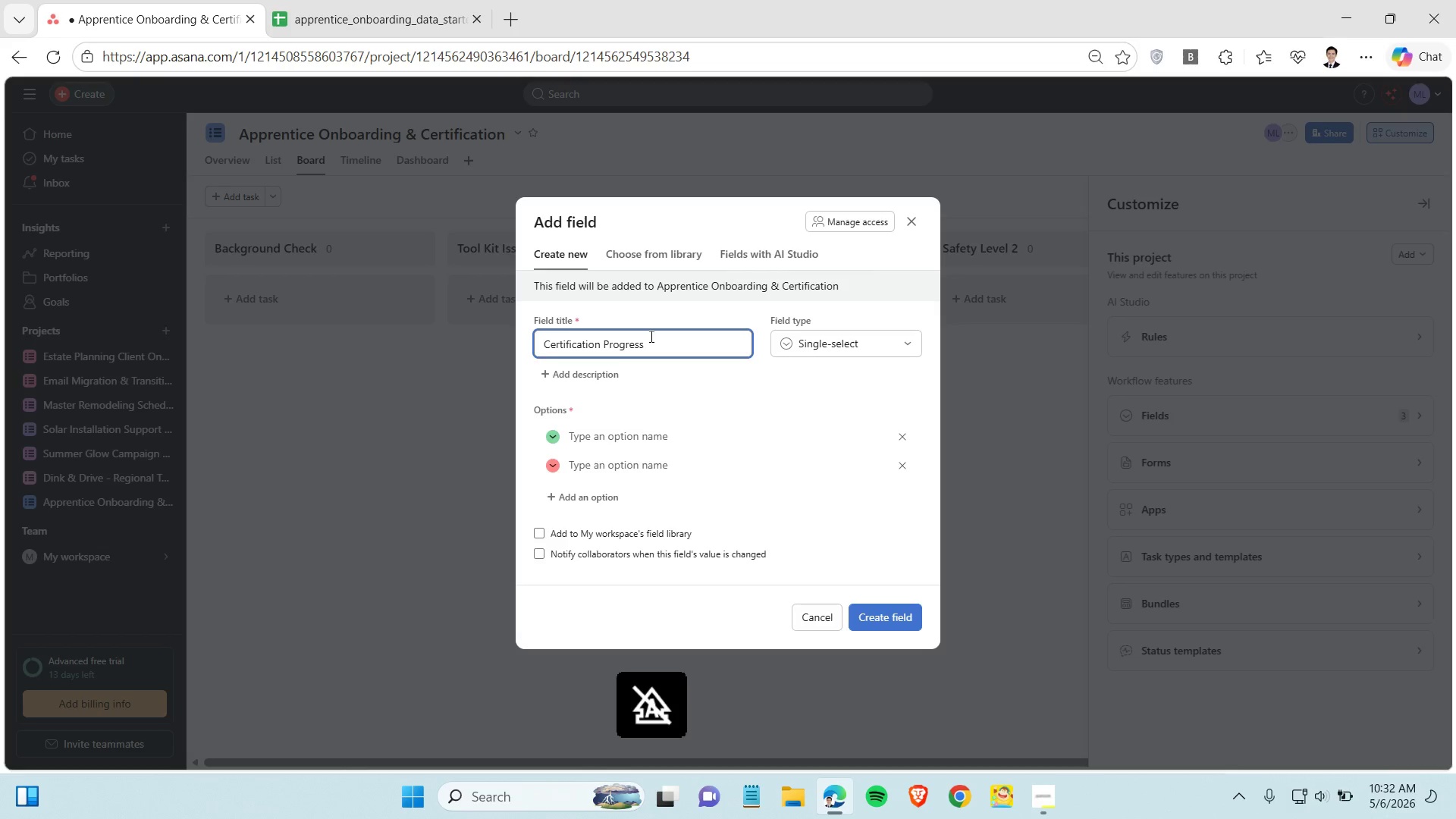 
wait(46.36)
 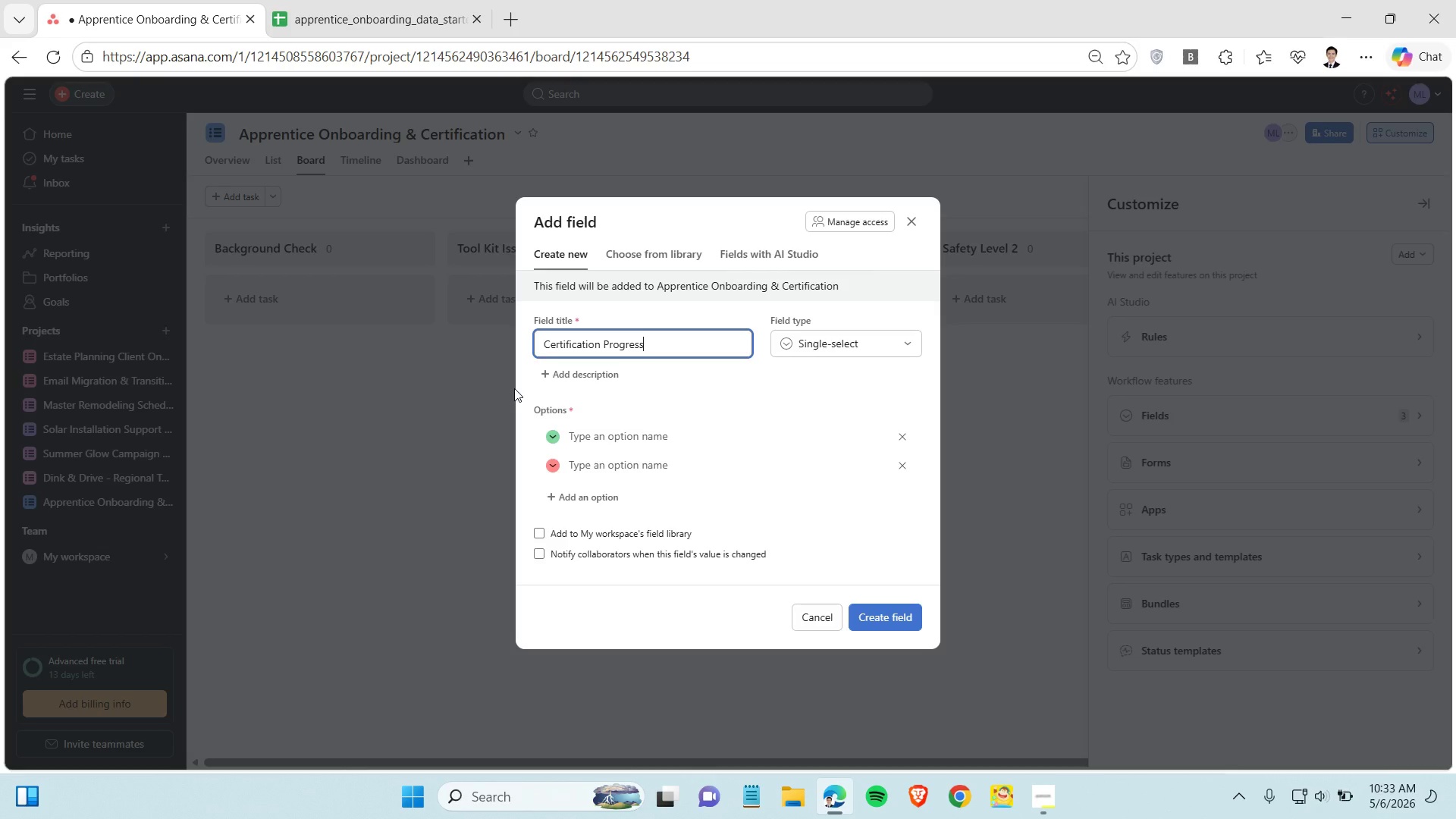 
left_click([1055, 797])